 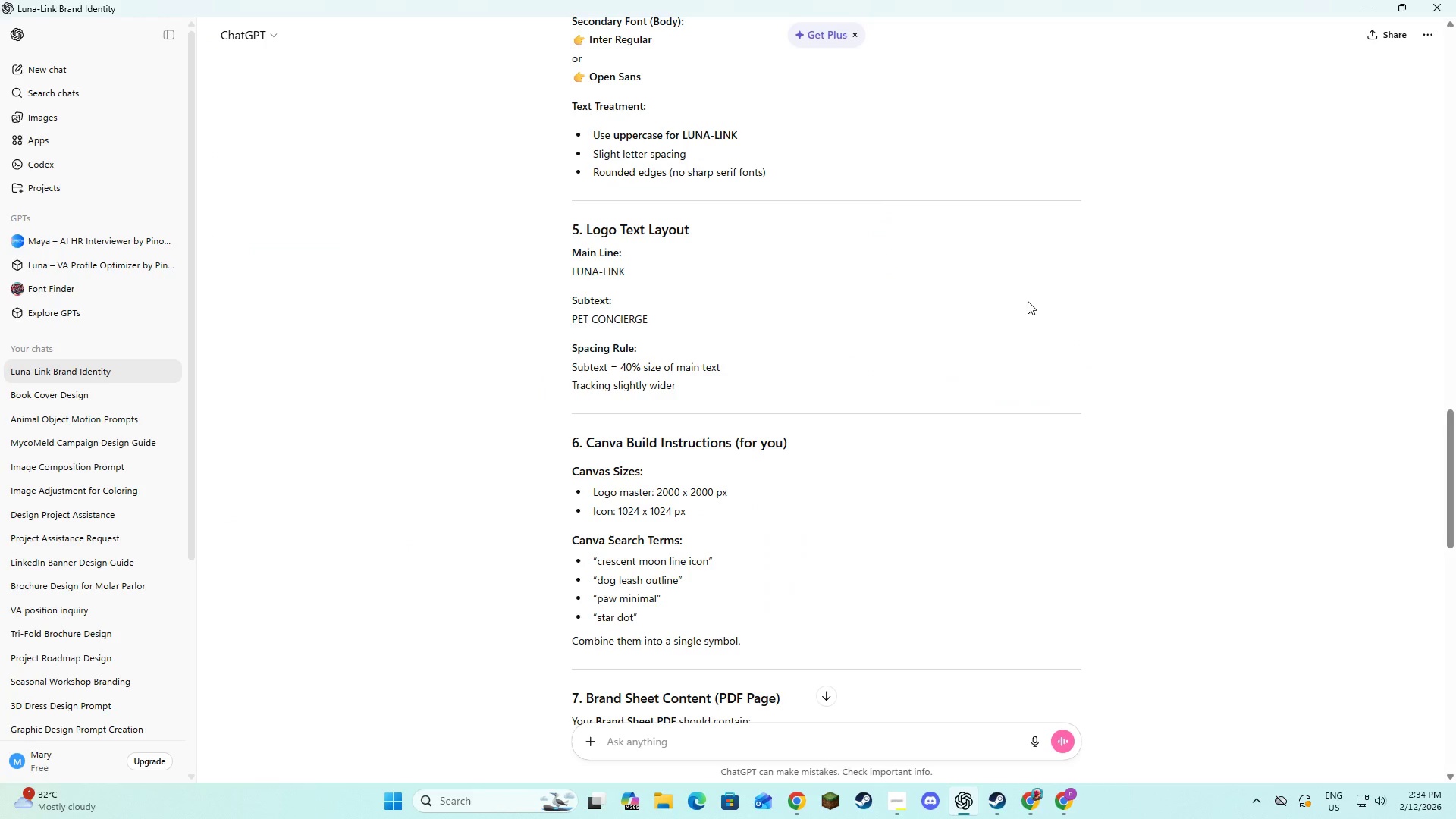 
scroll: coordinate [853, 375], scroll_direction: down, amount: 2.0
 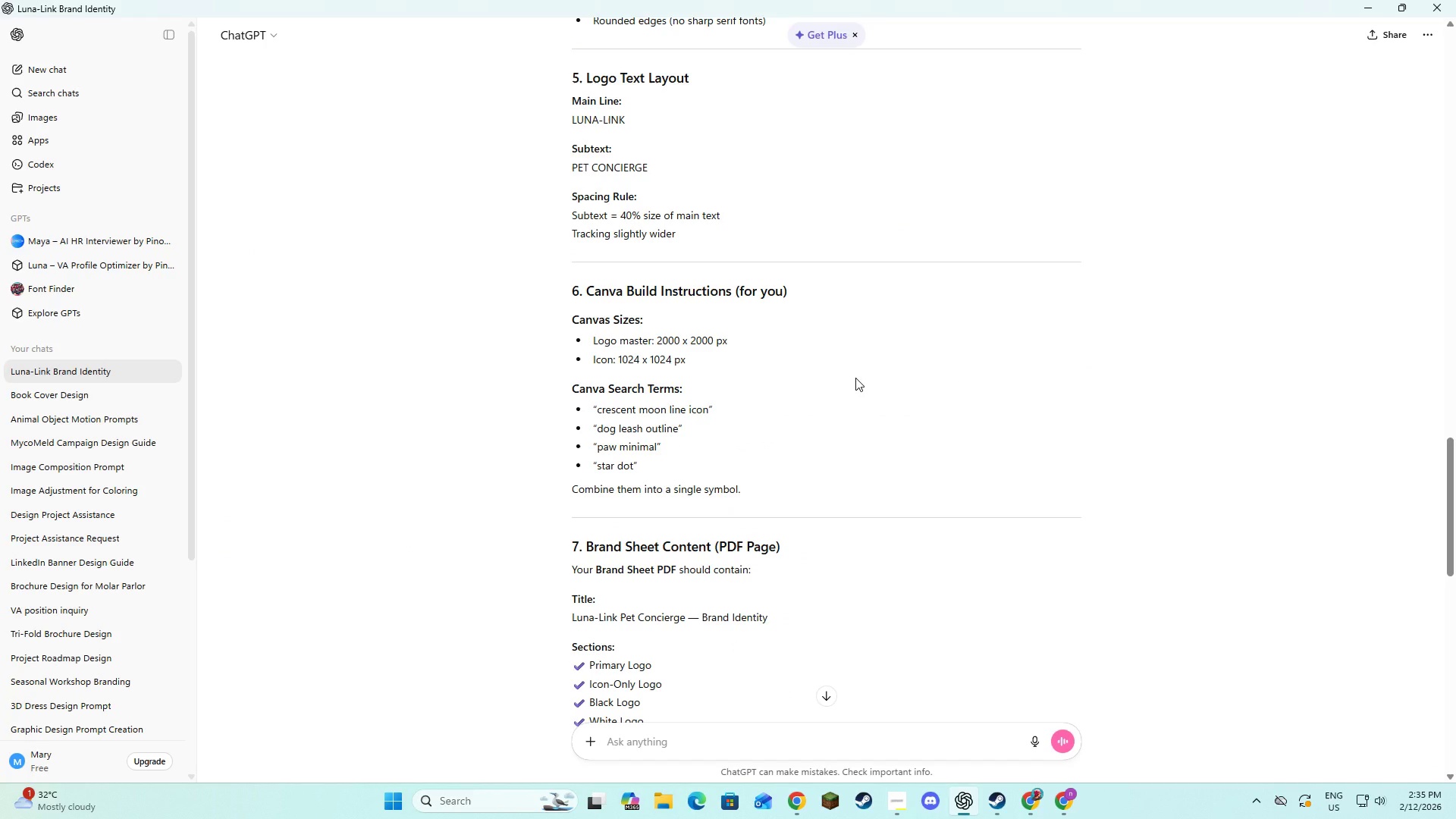 
wait(15.05)
 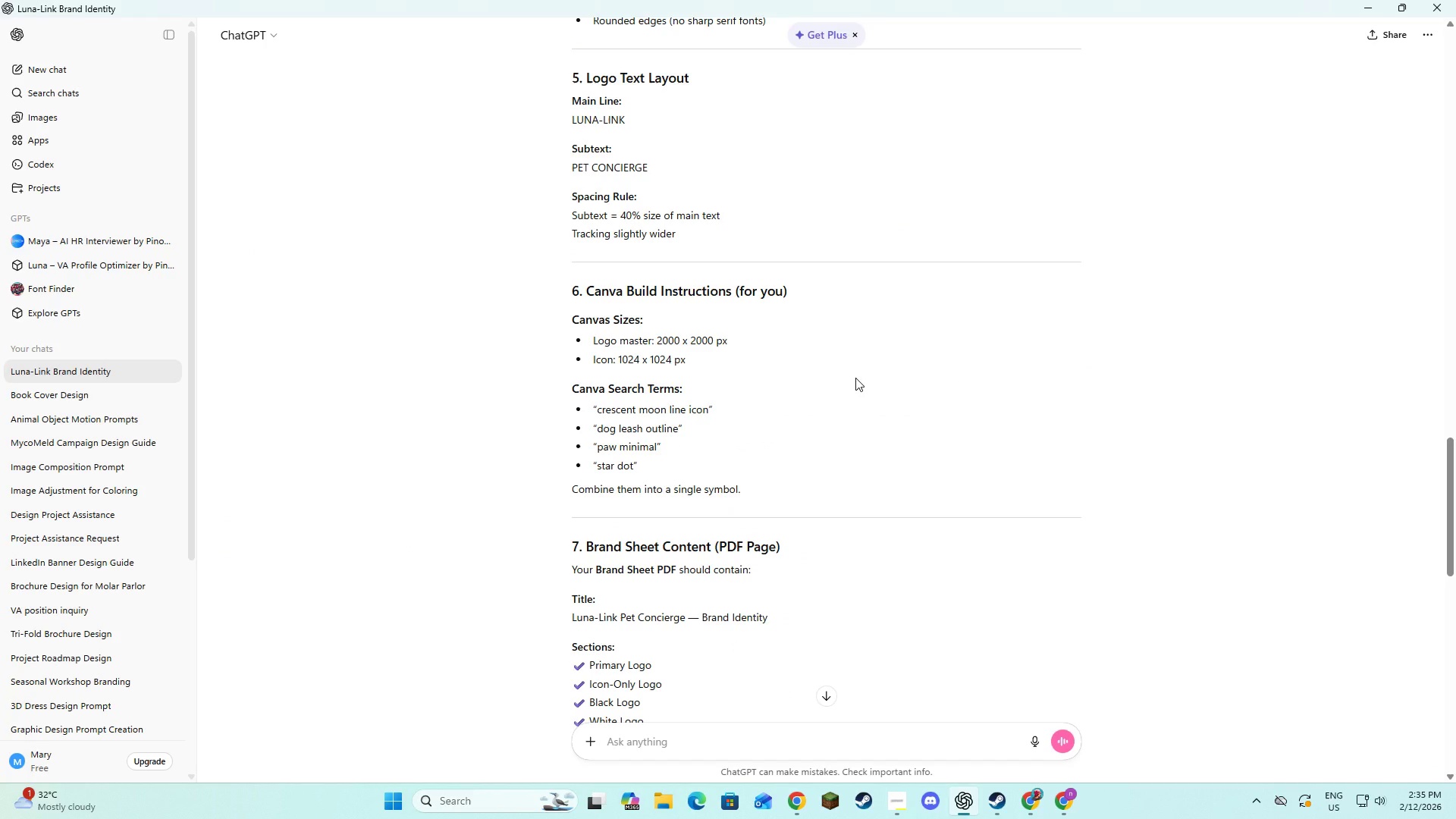 
key(Alt+AltLeft)
 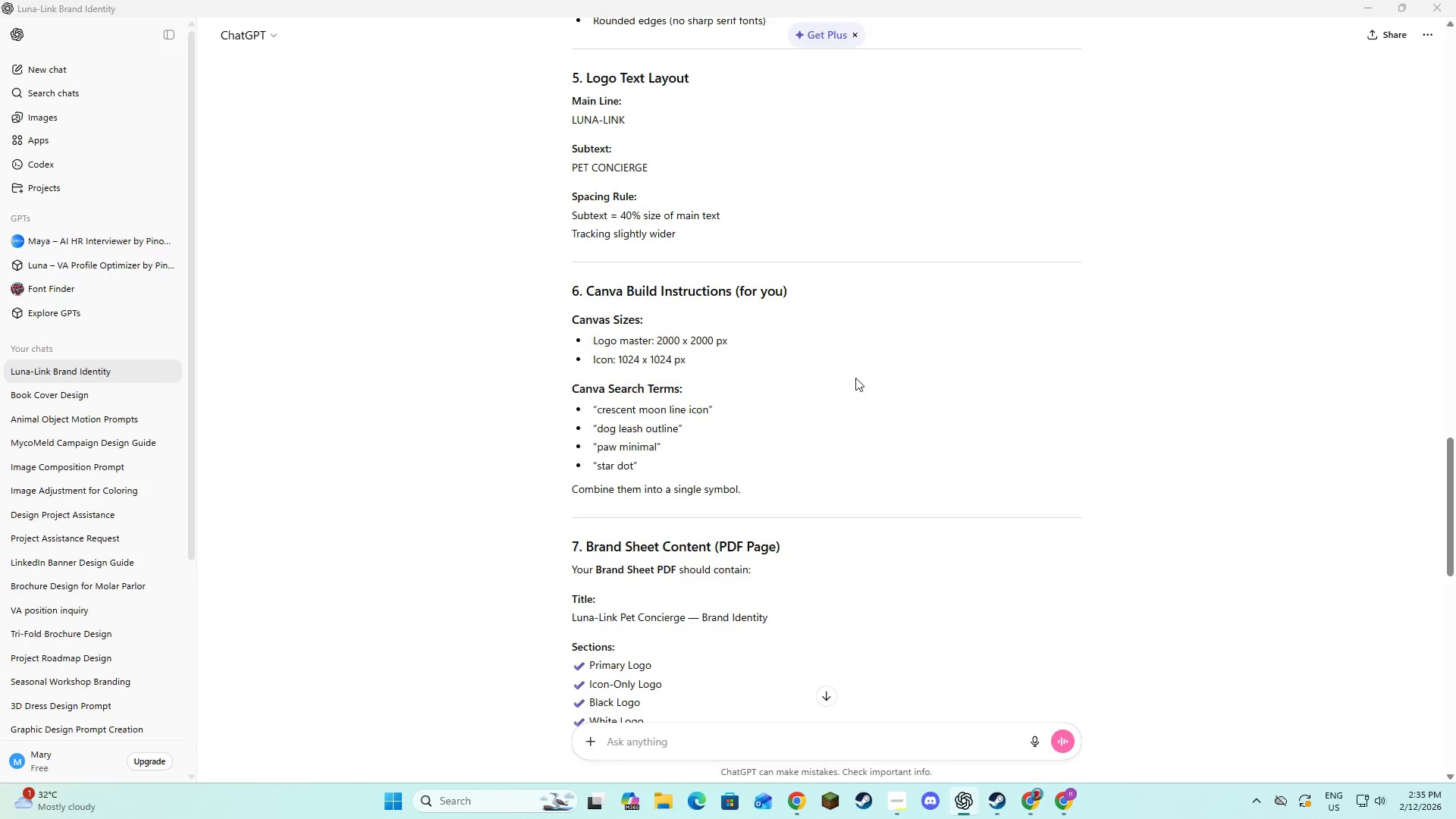 
key(Alt+Tab)